 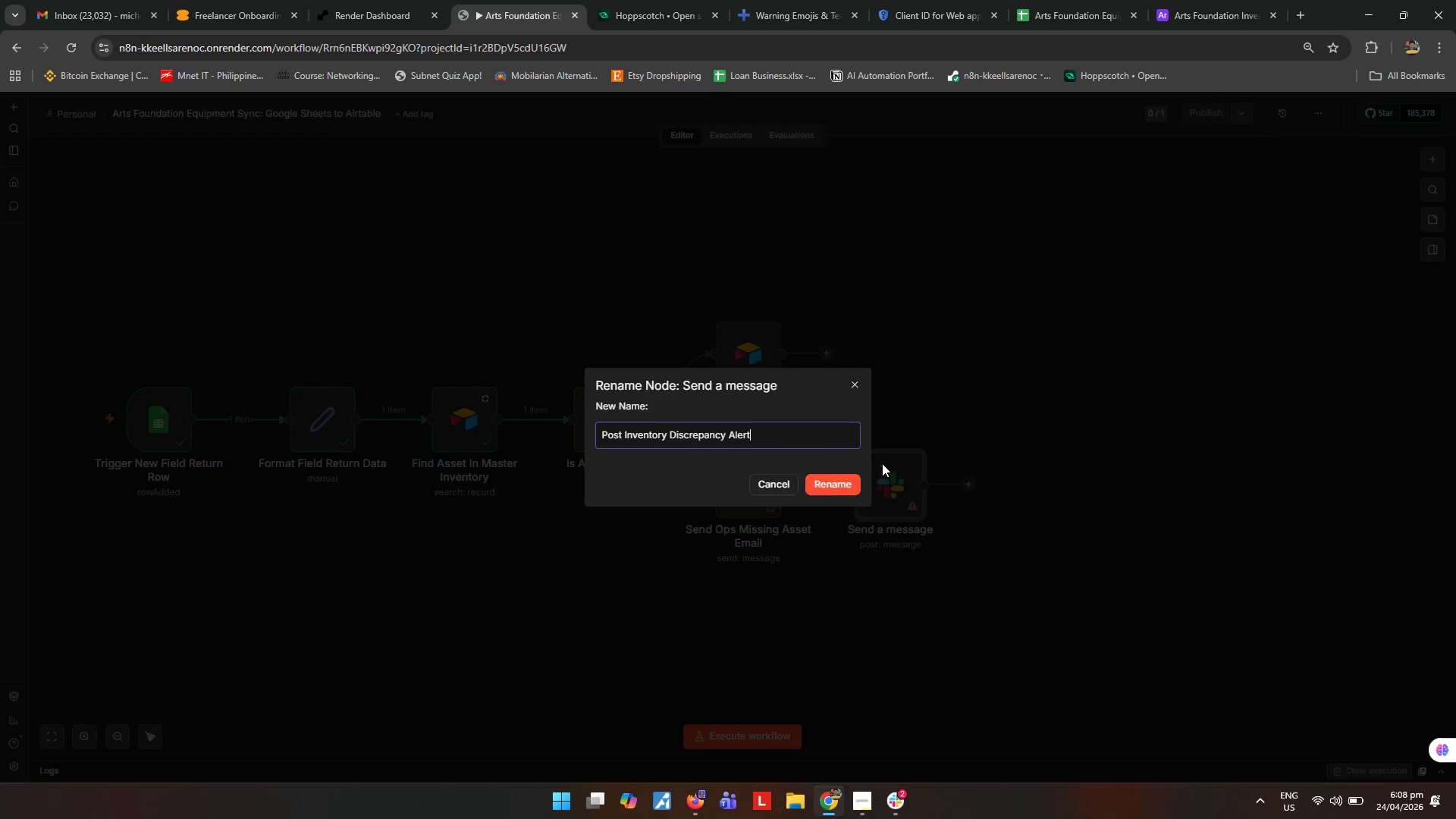 
key(Enter)
 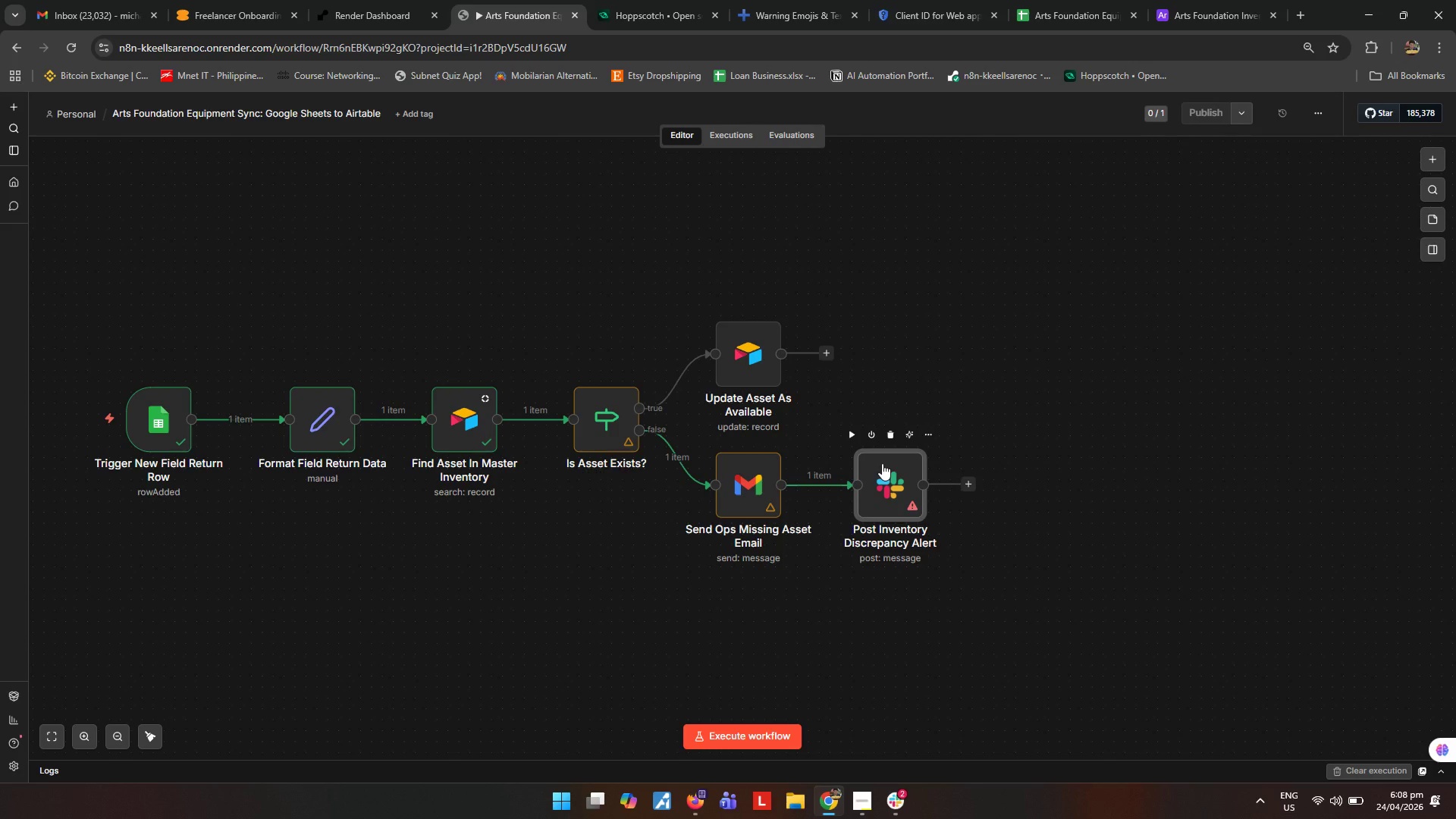 
double_click([882, 463])
 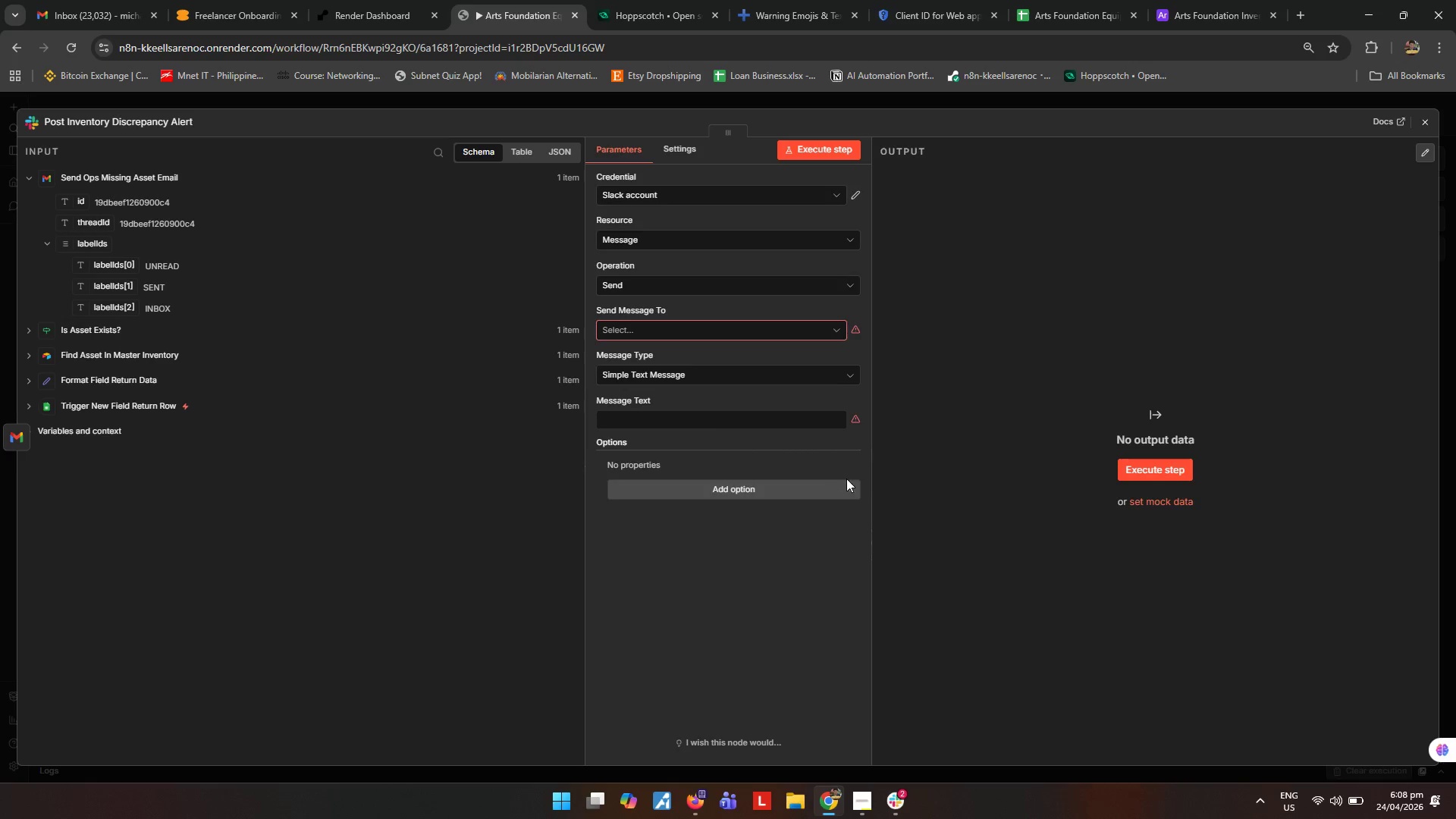 
wait(5.34)
 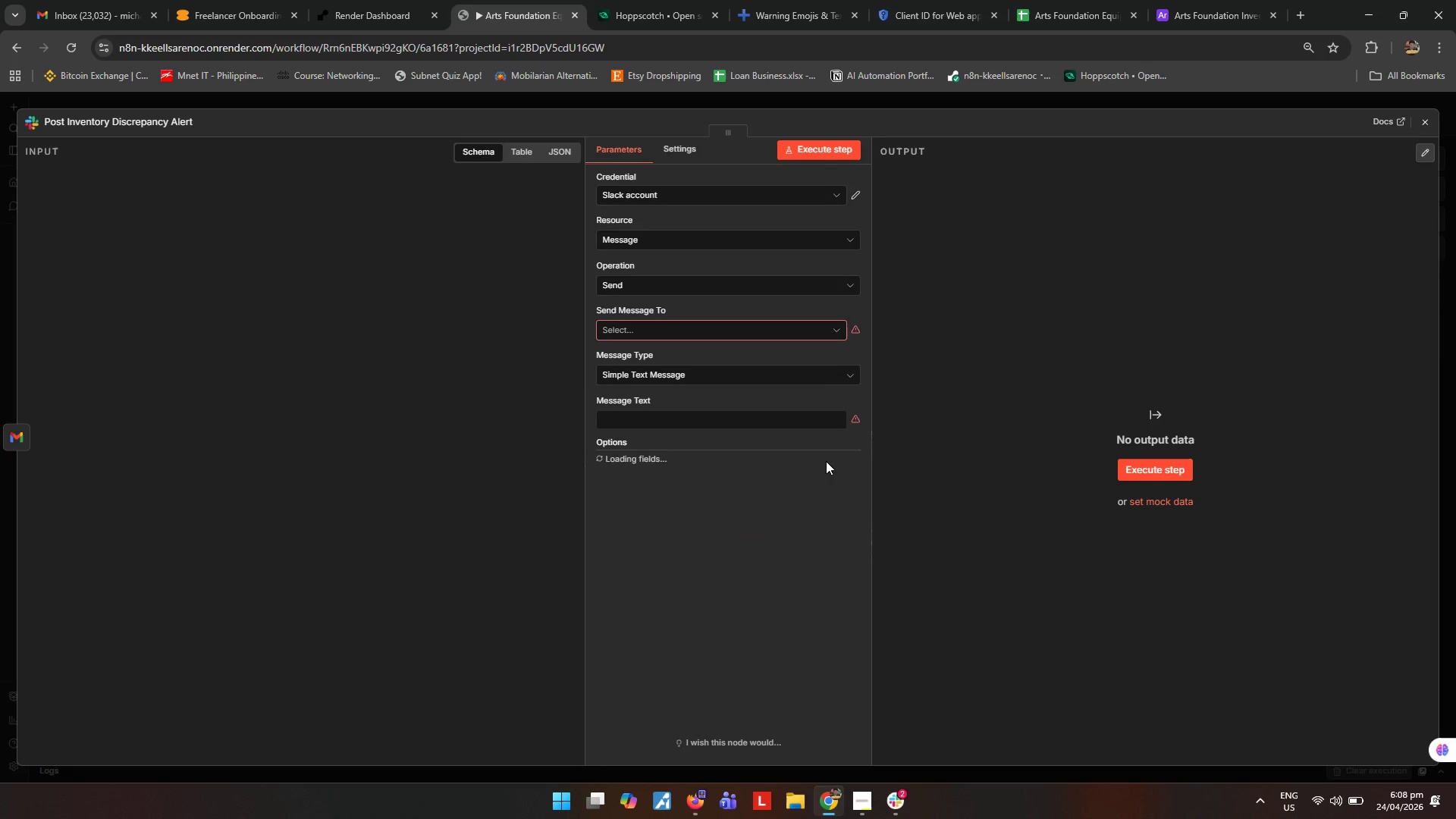 
left_click([833, 322])
 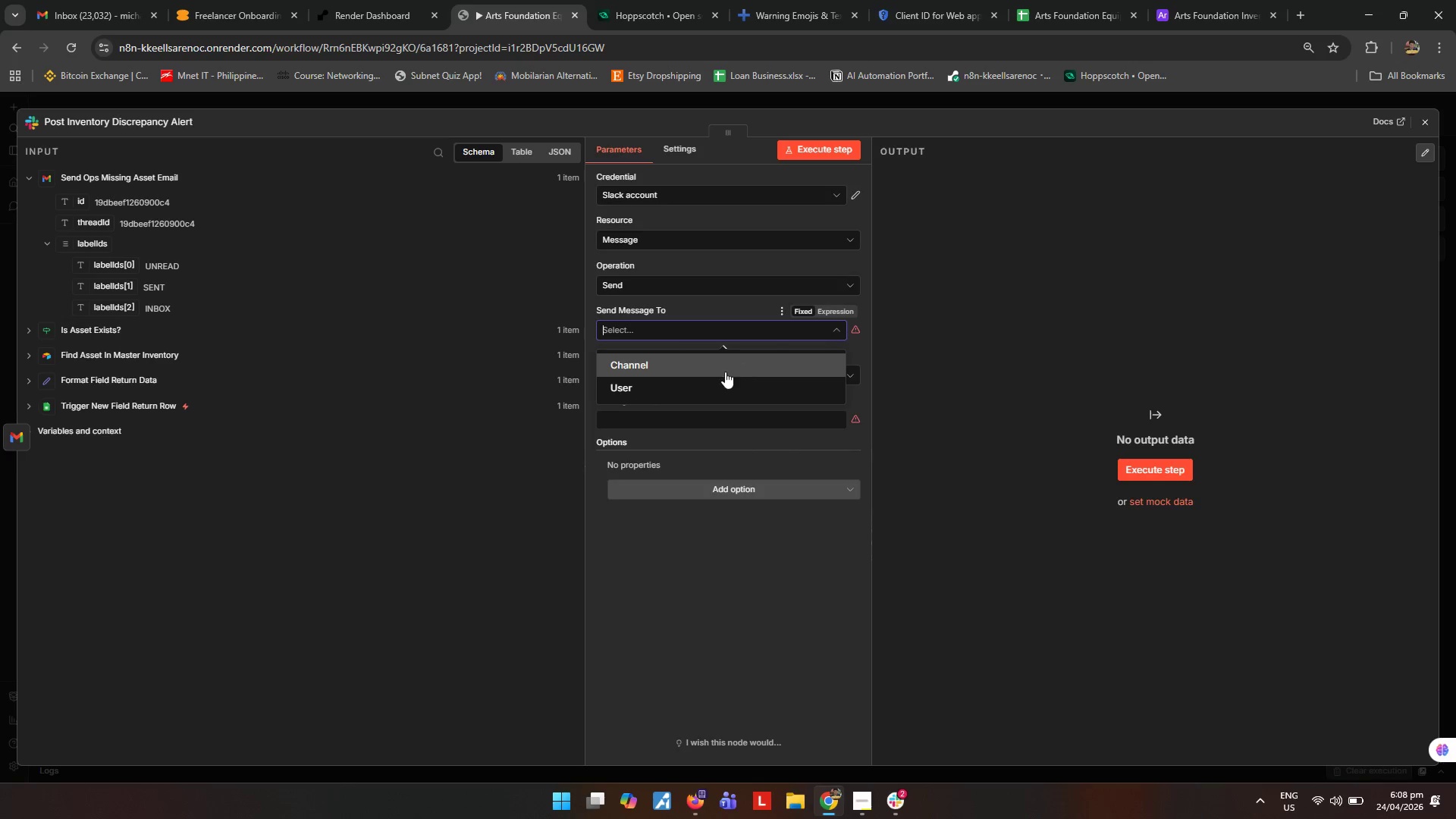 
left_click([725, 372])
 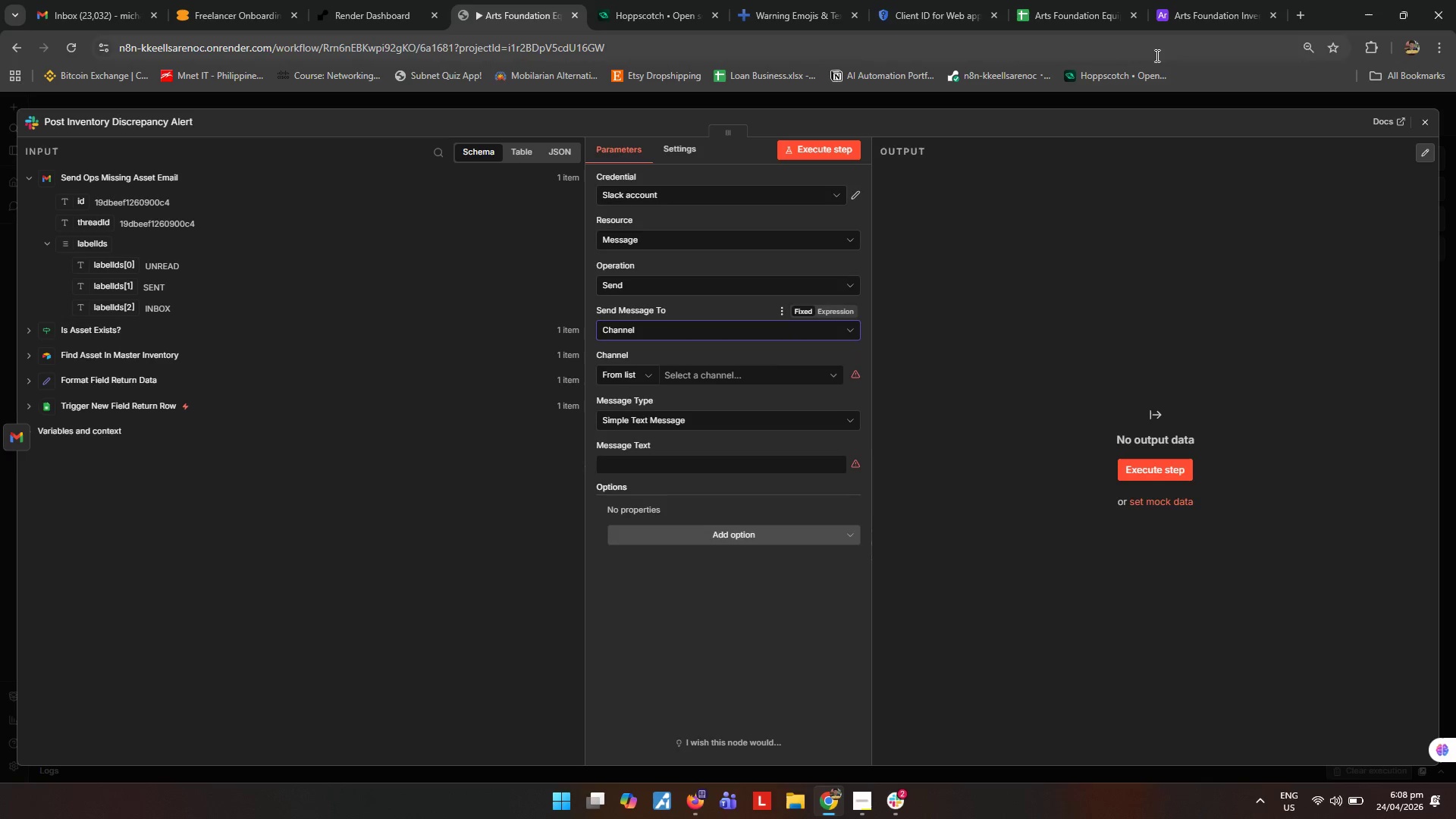 
left_click([872, 804])